 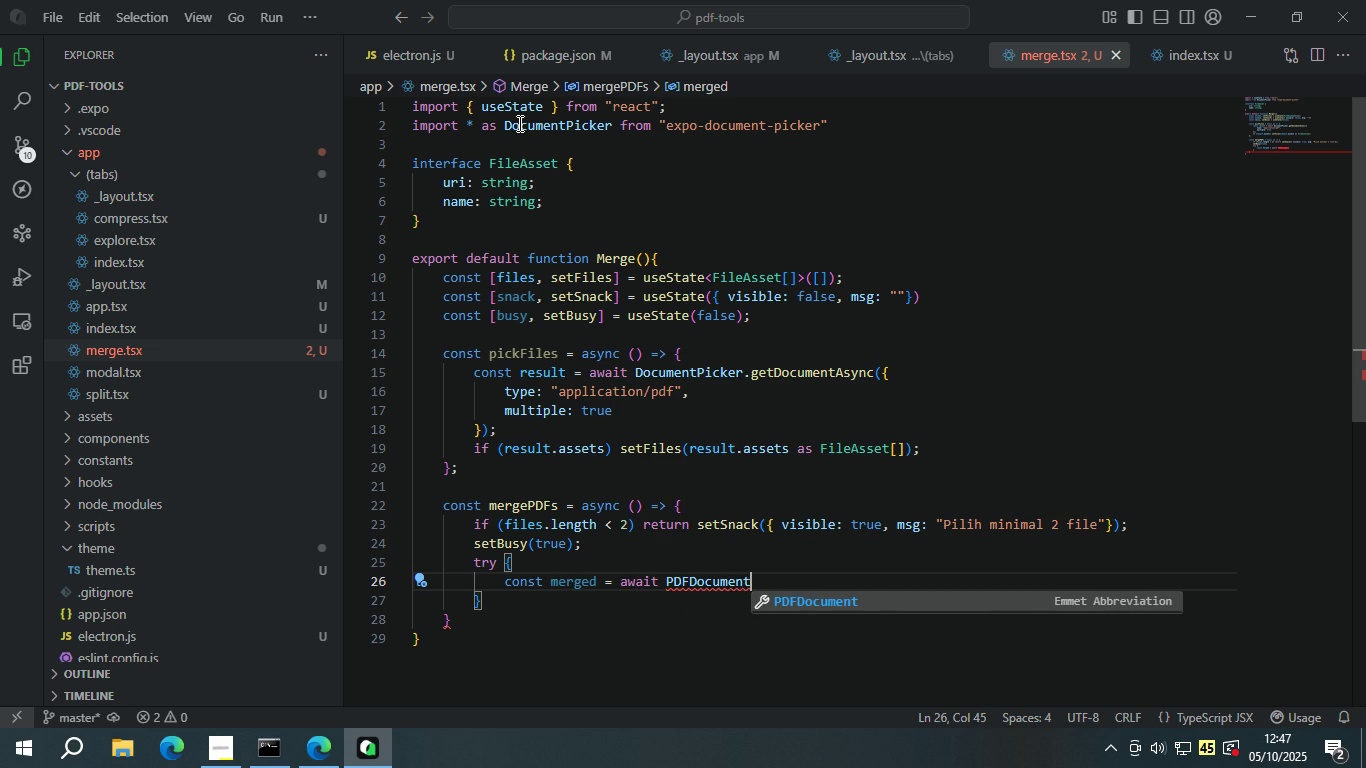 
scroll: coordinate [697, 170], scroll_direction: up, amount: 6.0
 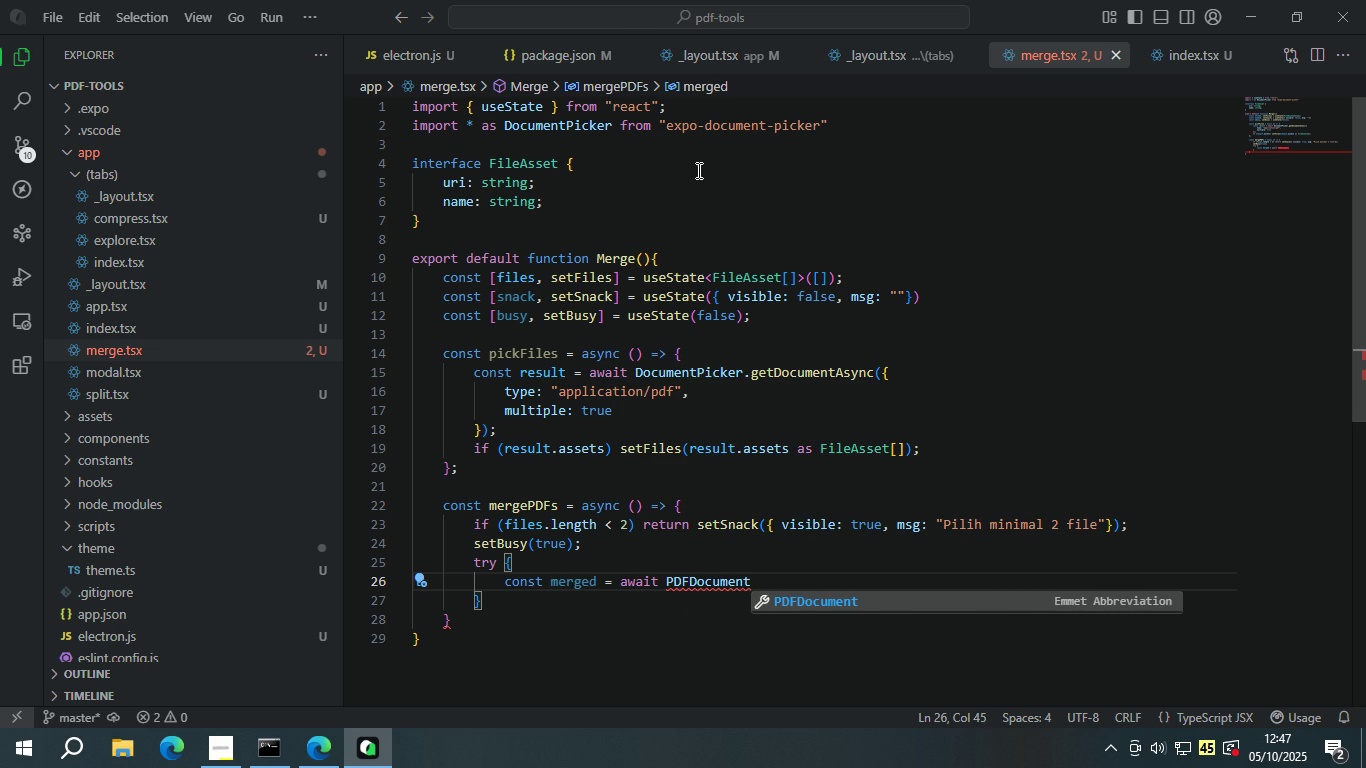 
wait(6.67)
 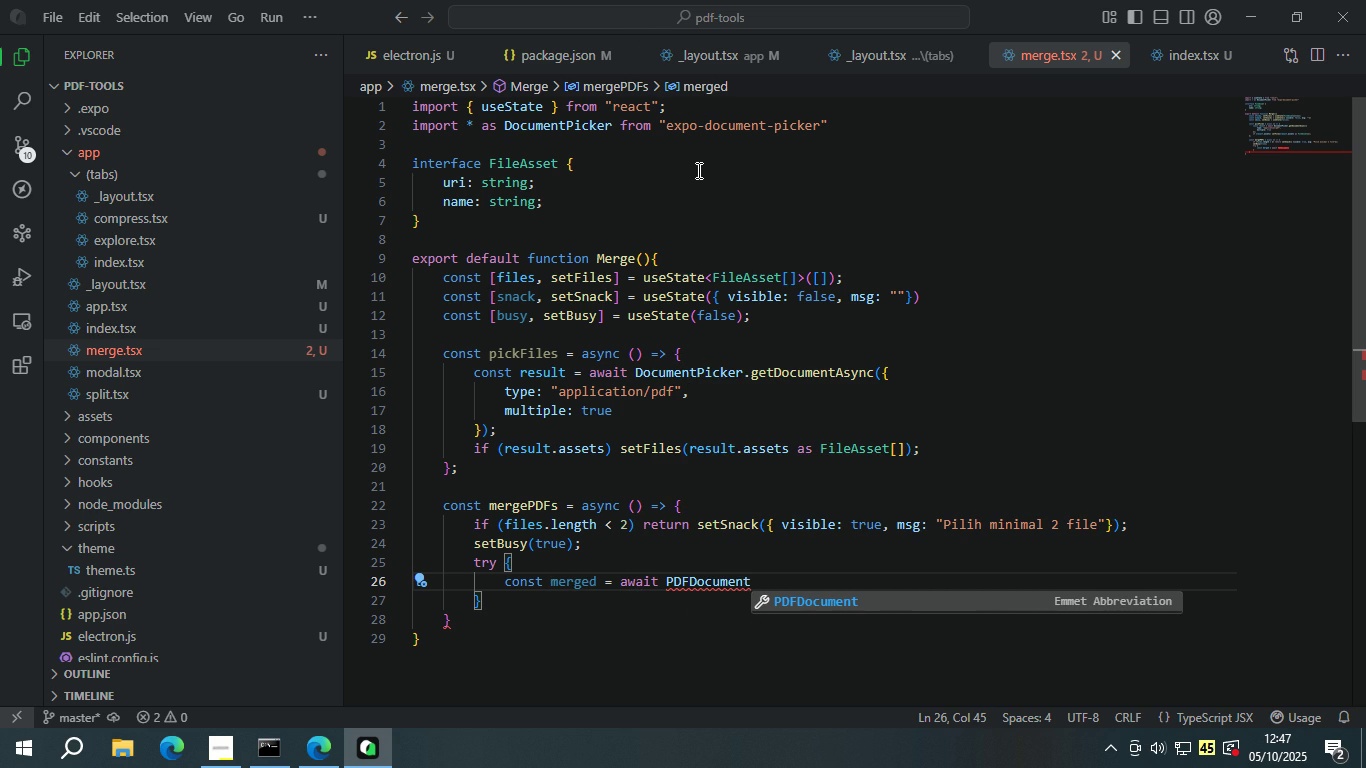 
left_click([830, 128])
 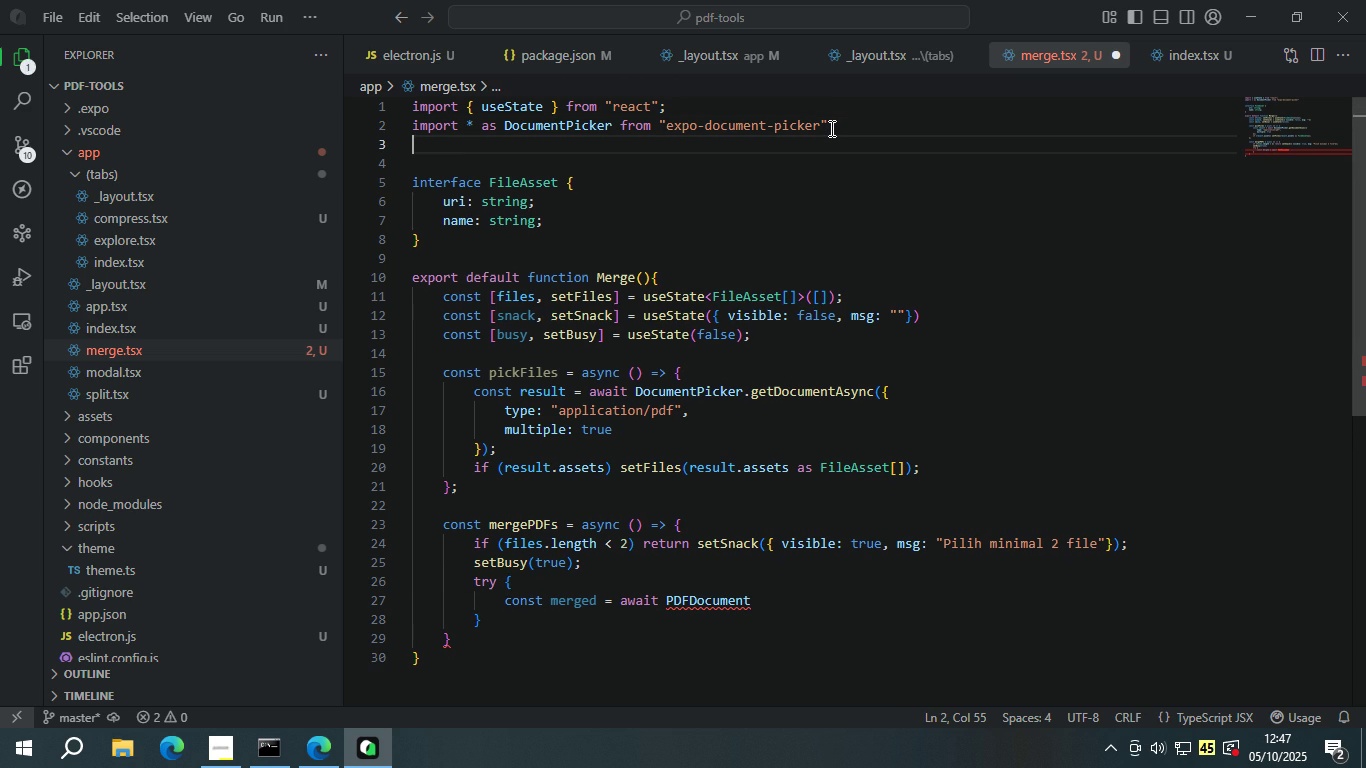 
key(Enter)
 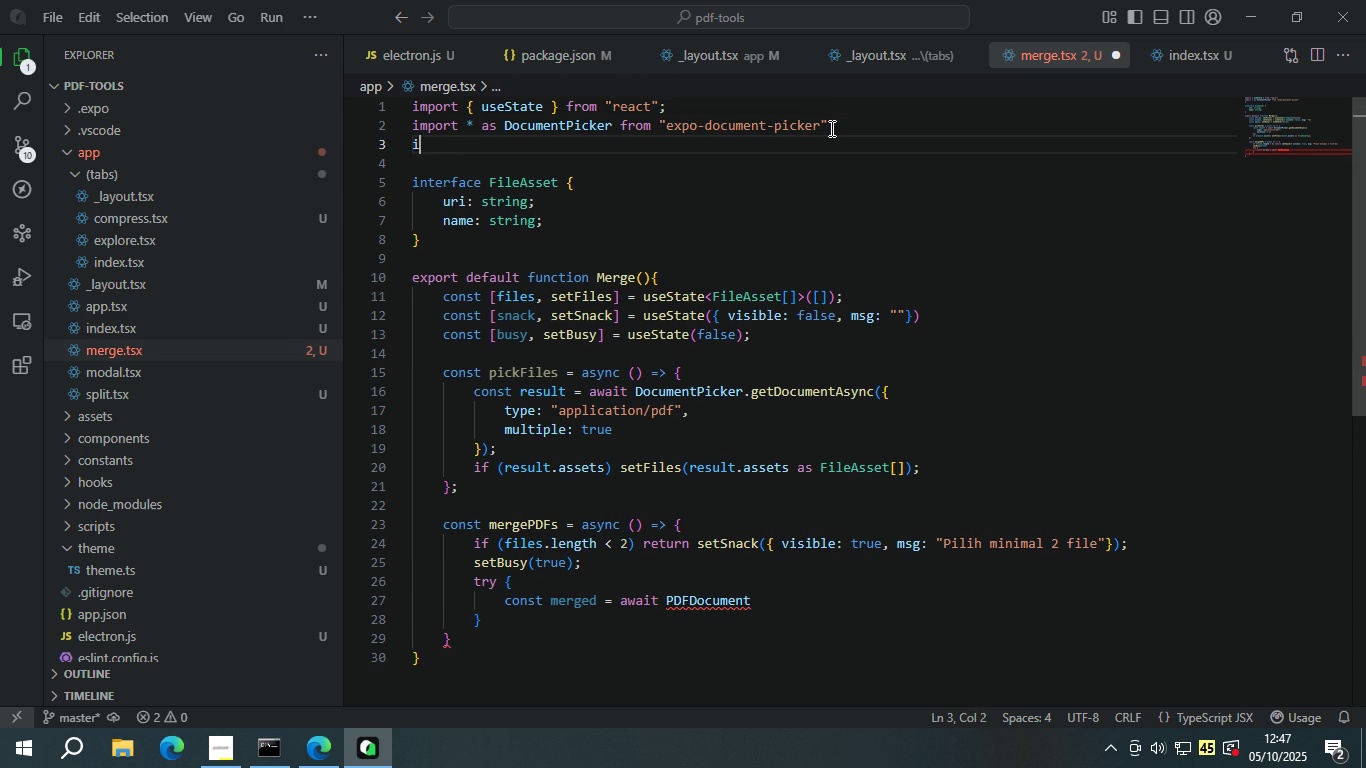 
type(import df)
key(Backspace)
key(Backspace)
type(pdf)
key(Backspace)
key(Backspace)
key(Backspace)
type(PDFDoc)